 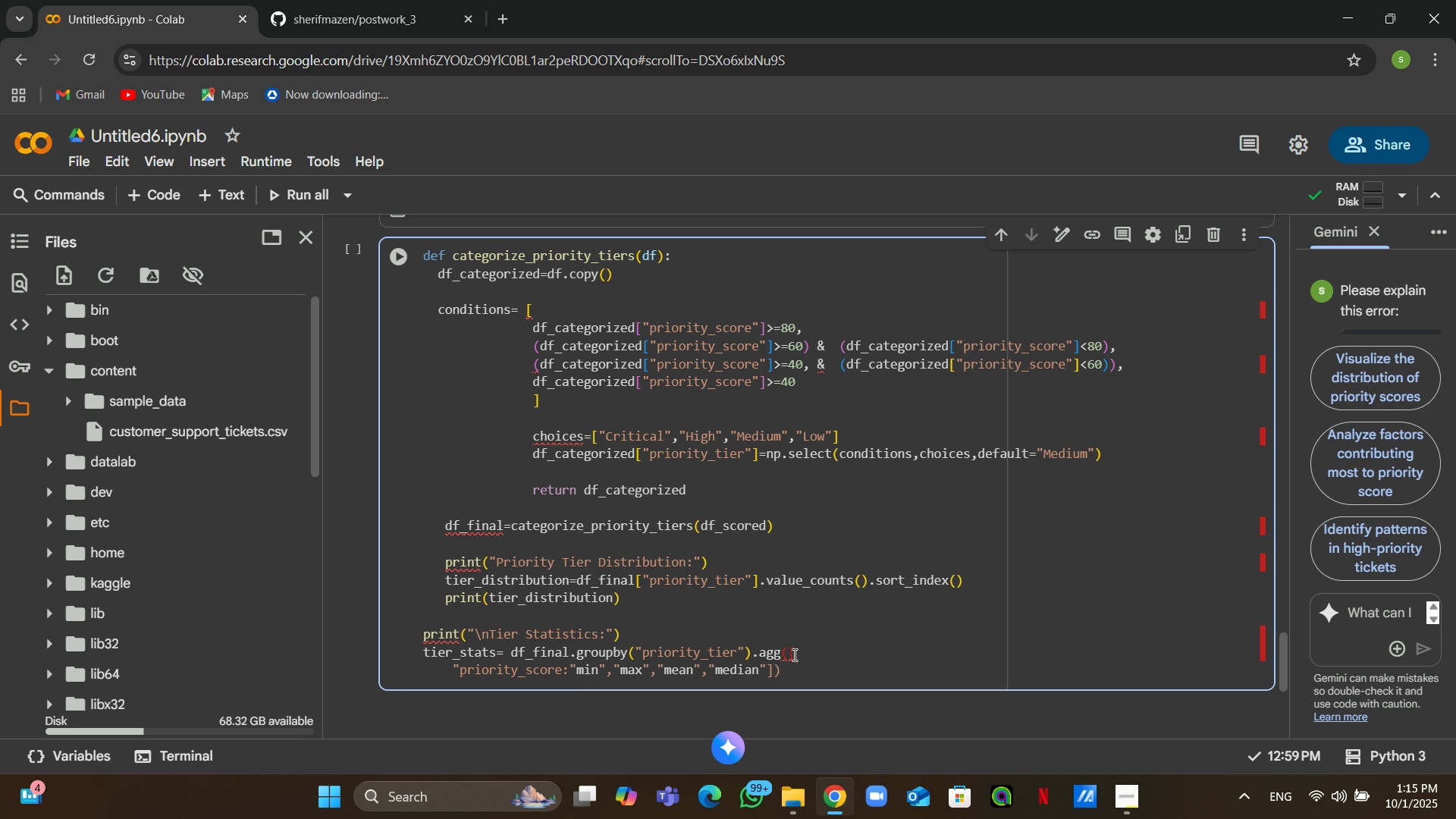 
key(ArrowRight)
 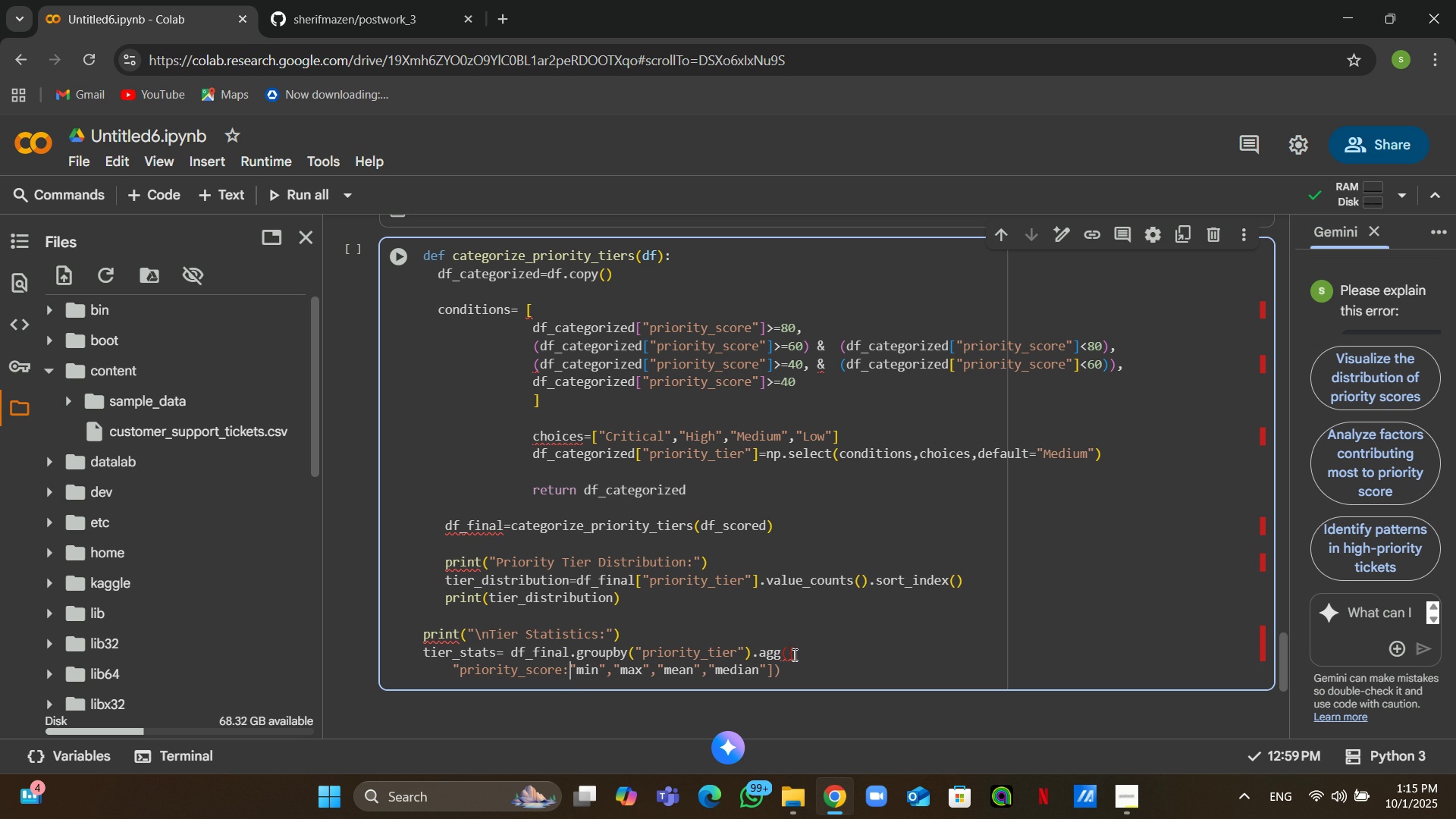 
key(ArrowLeft)
 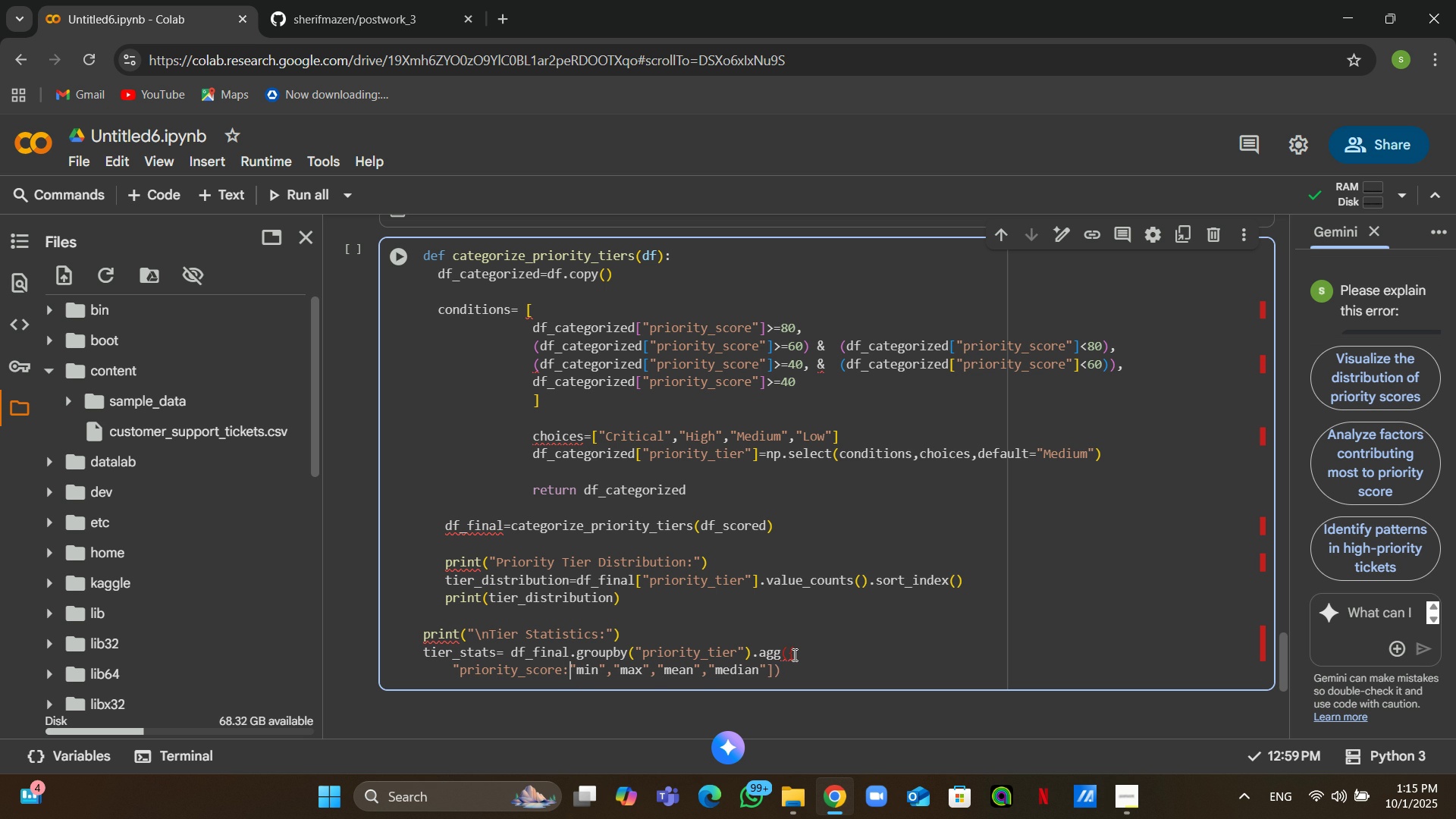 
key(BracketLeft)
 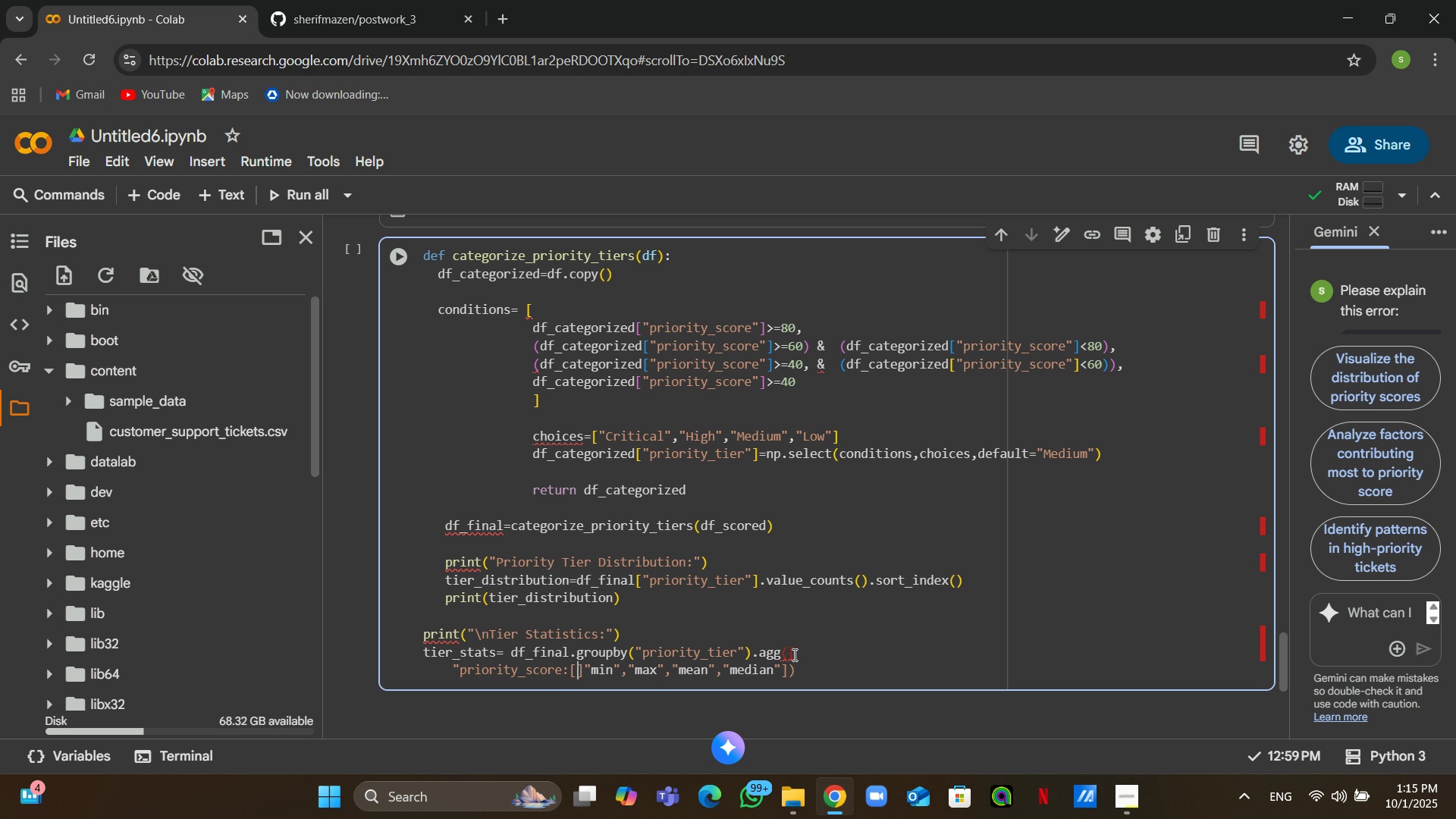 
key(ArrowRight)
 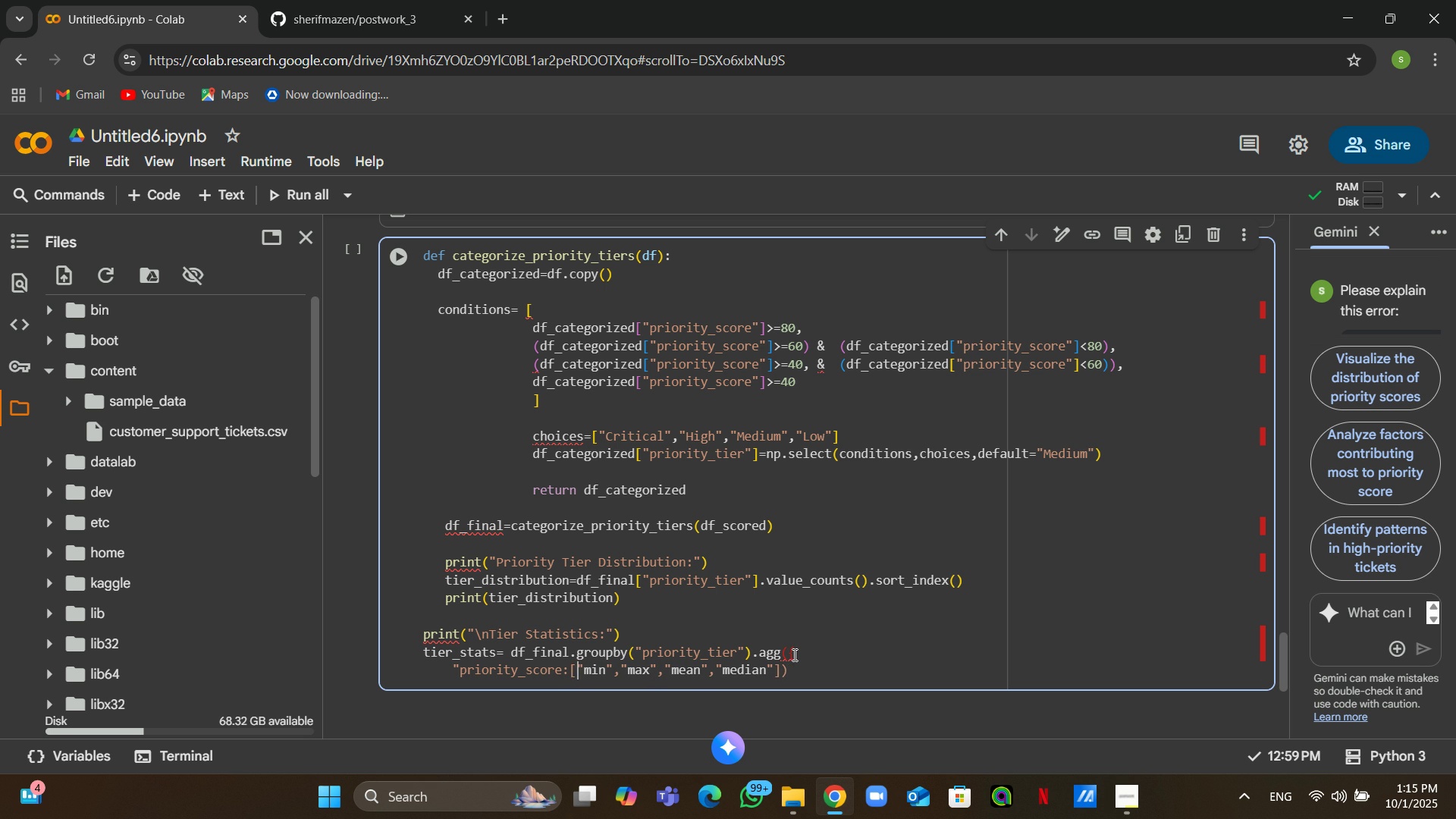 
key(Backspace)